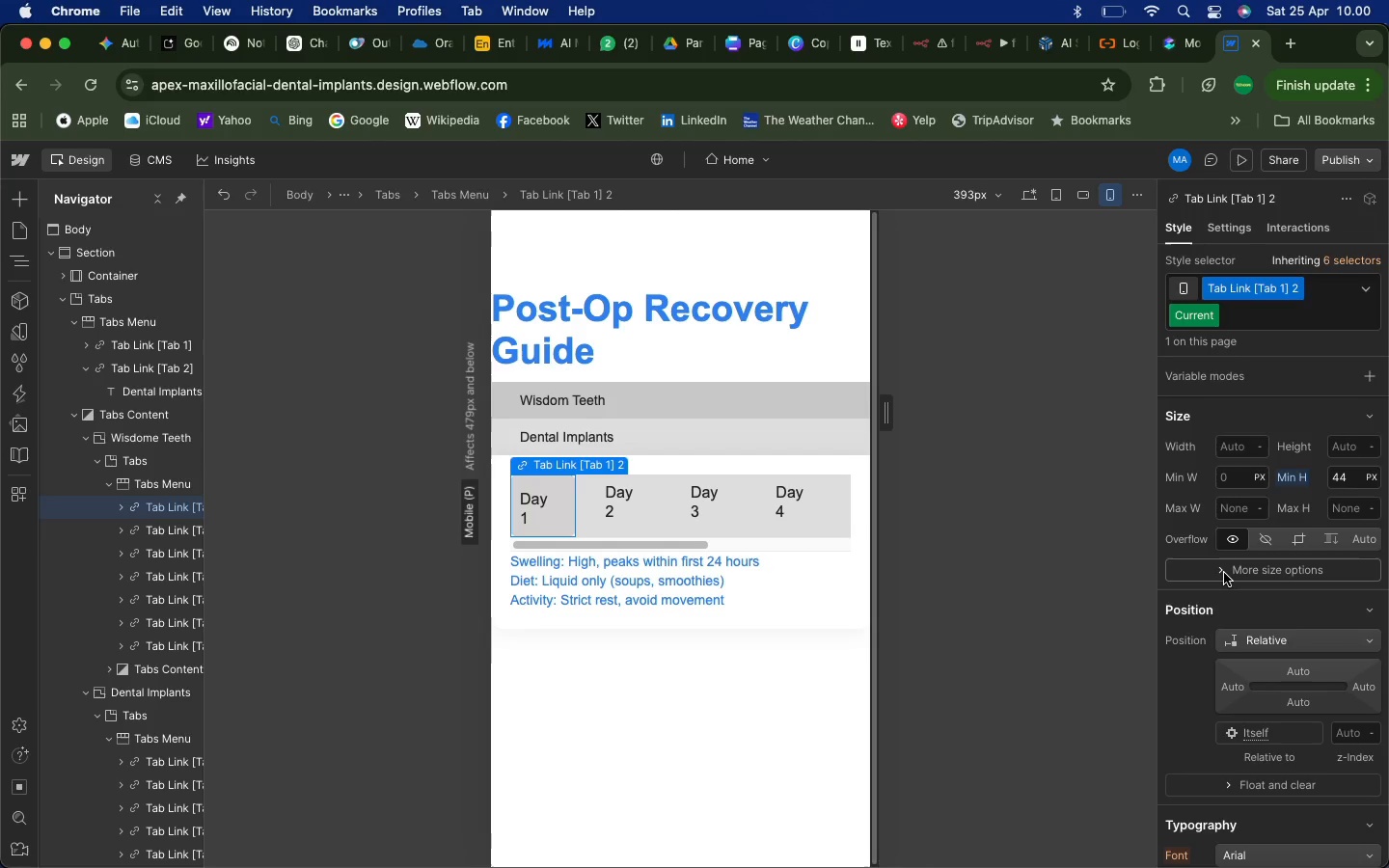 
left_click([1224, 573])
 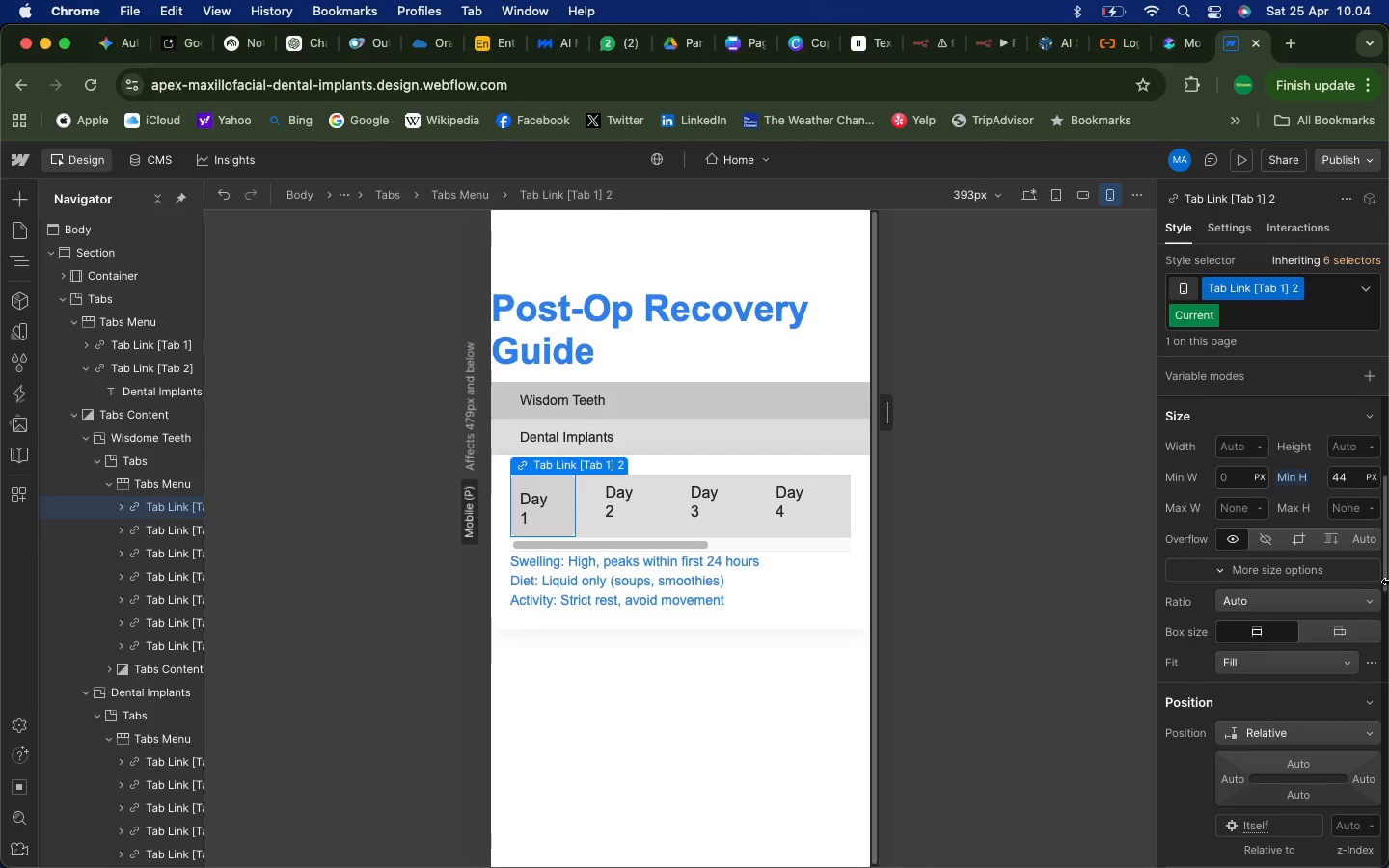 
wait(221.18)
 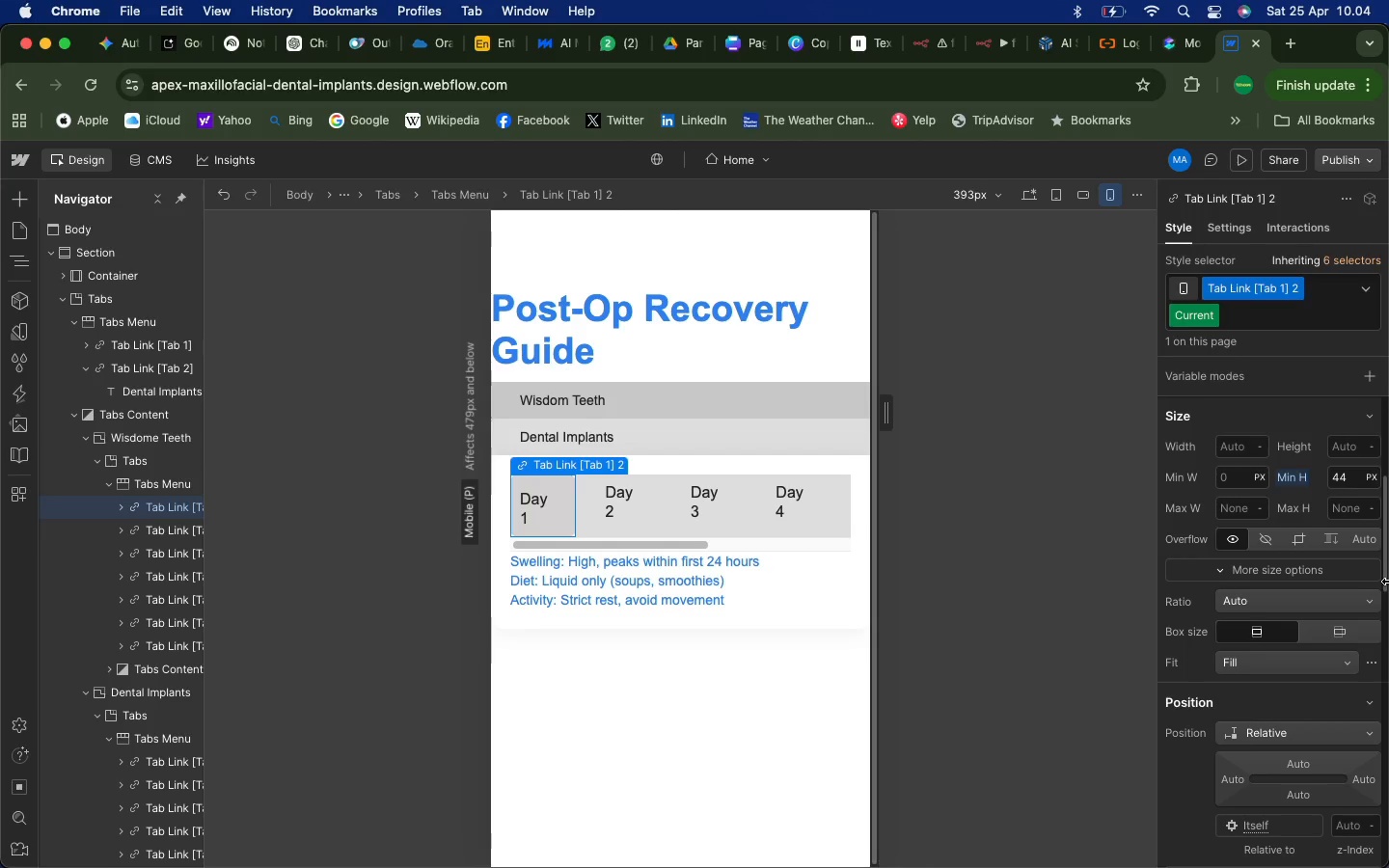 
left_click([937, 842])